 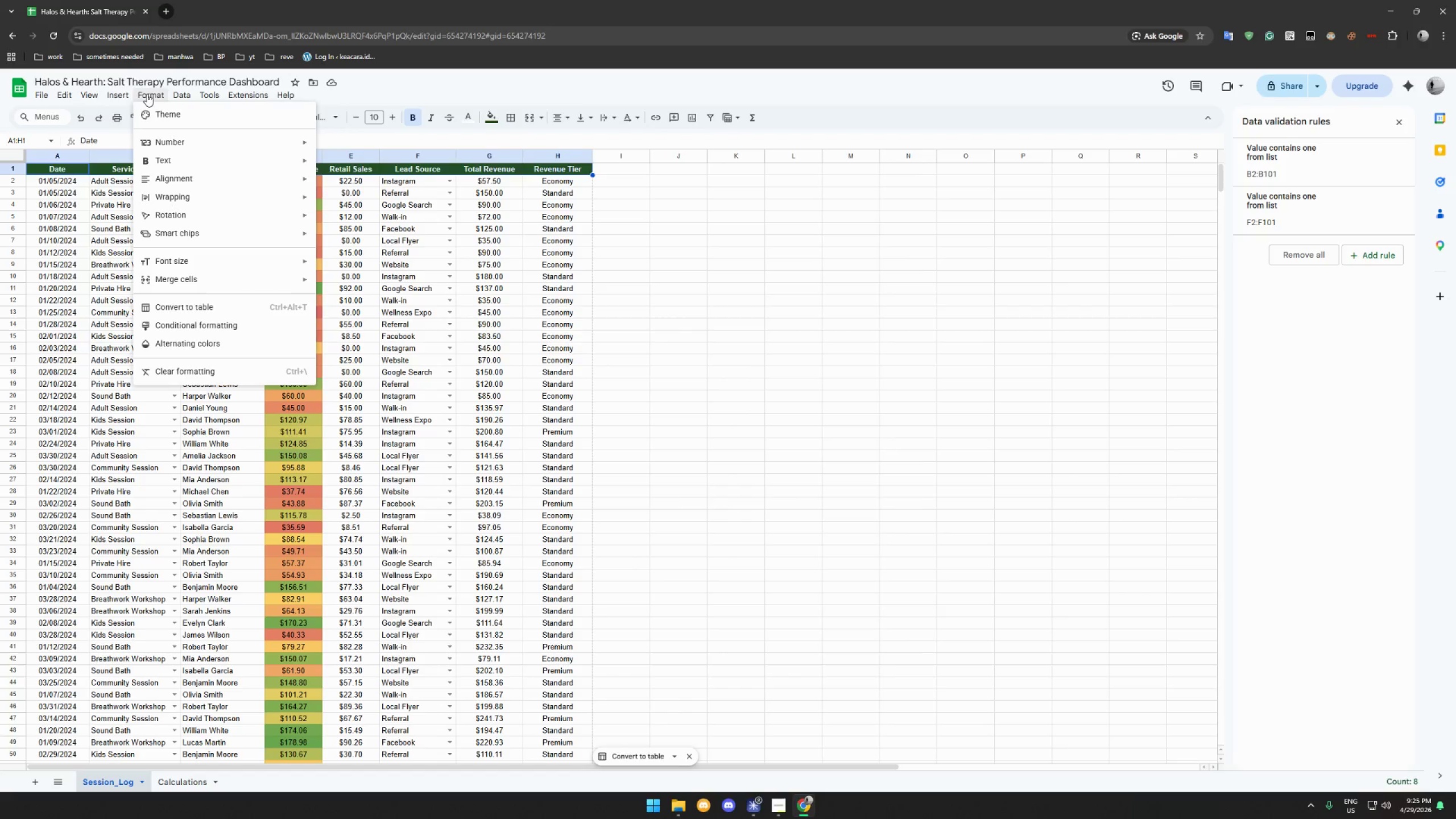 
left_click([228, 164])
 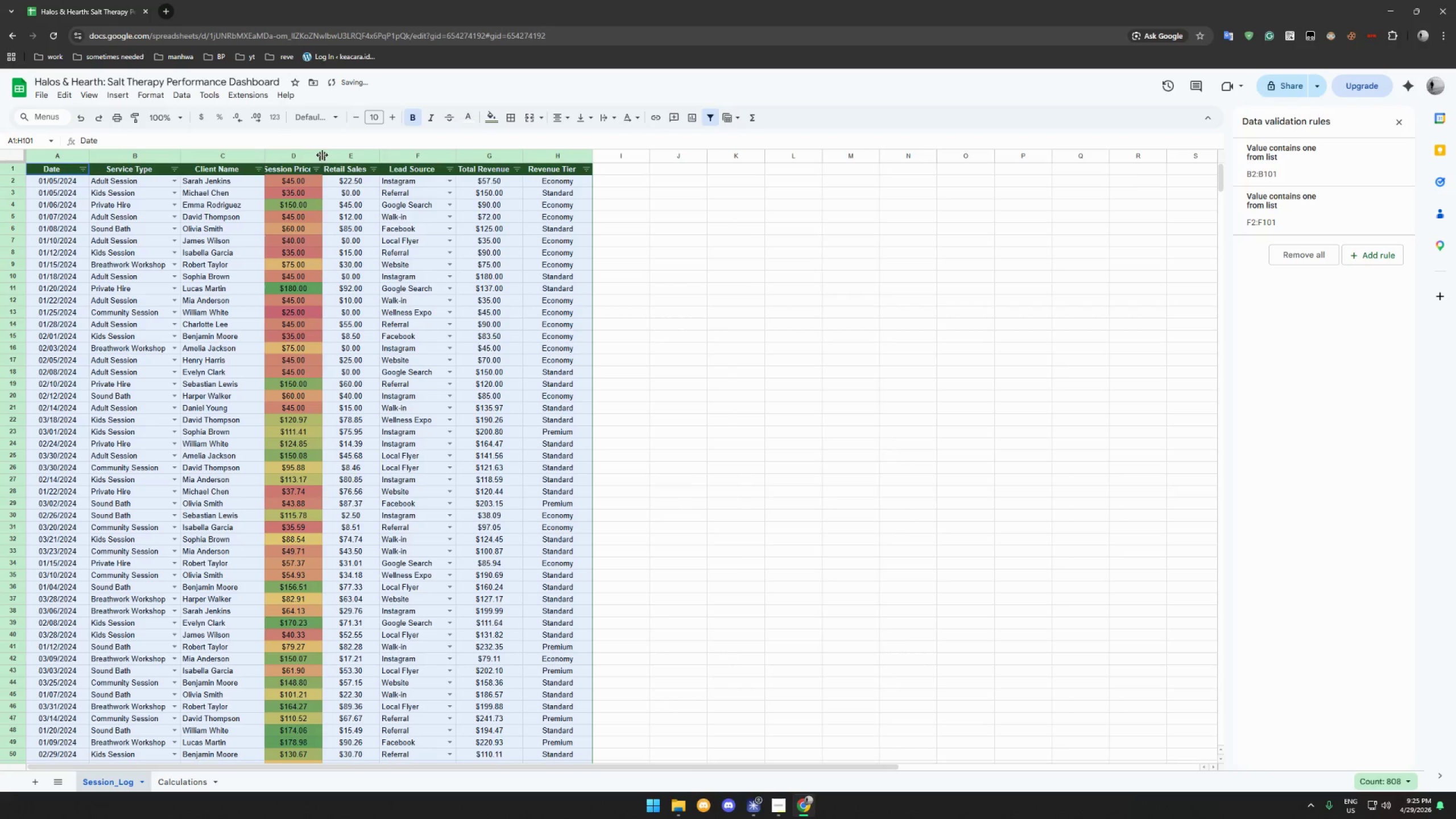 
double_click([324, 155])
 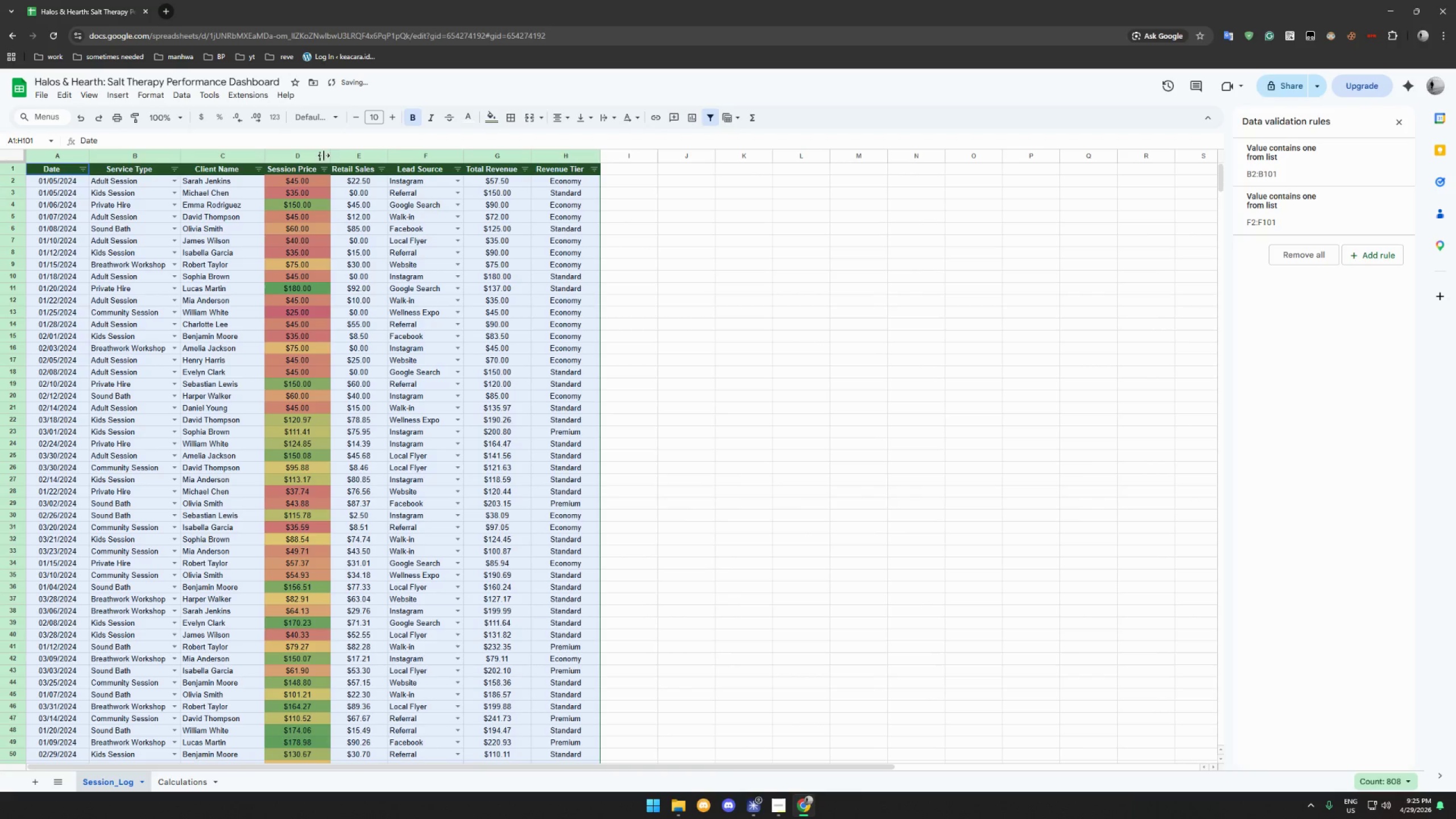 
triple_click([324, 155])
 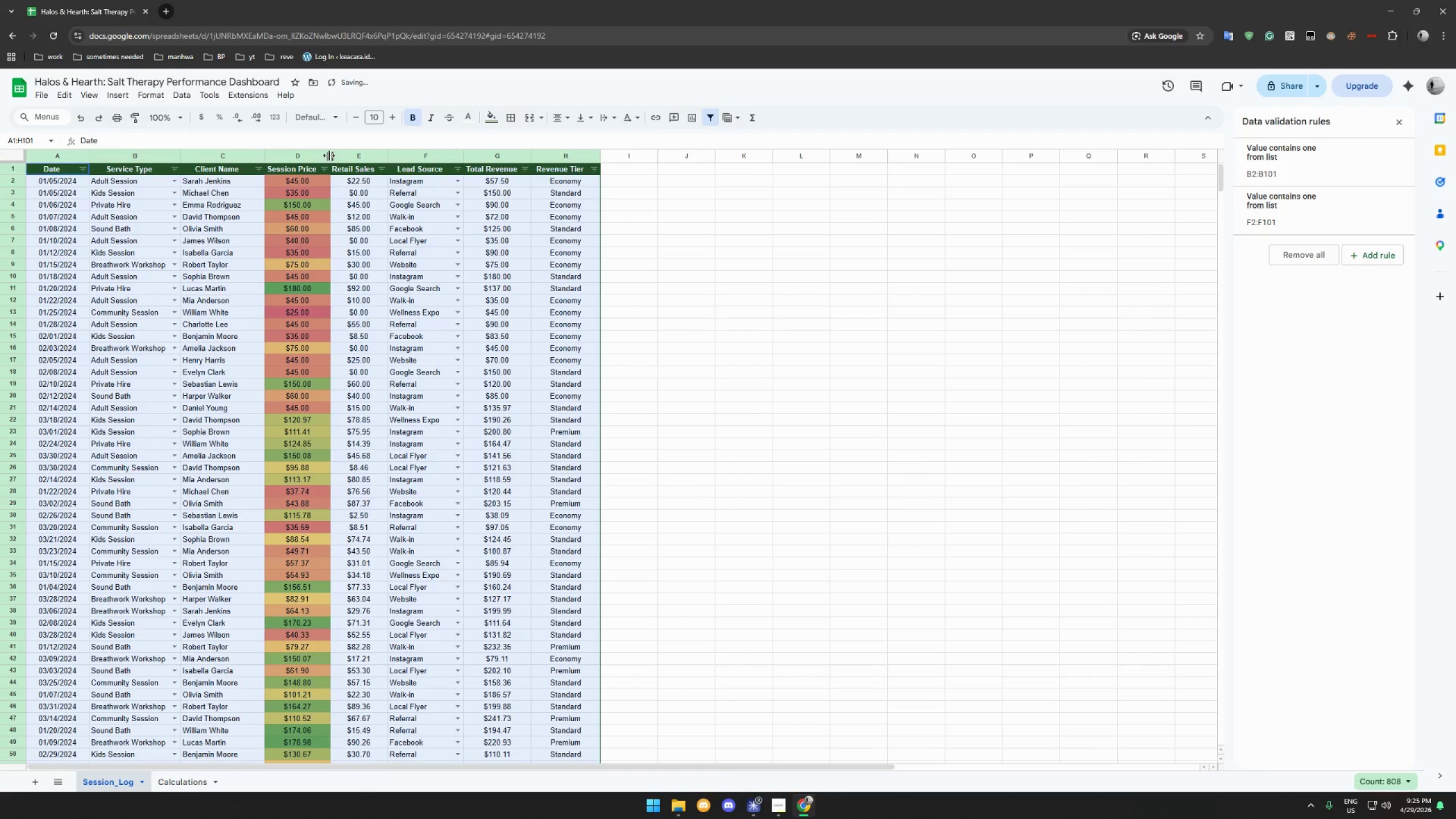 
left_click_drag(start_coordinate=[329, 155], to_coordinate=[336, 156])
 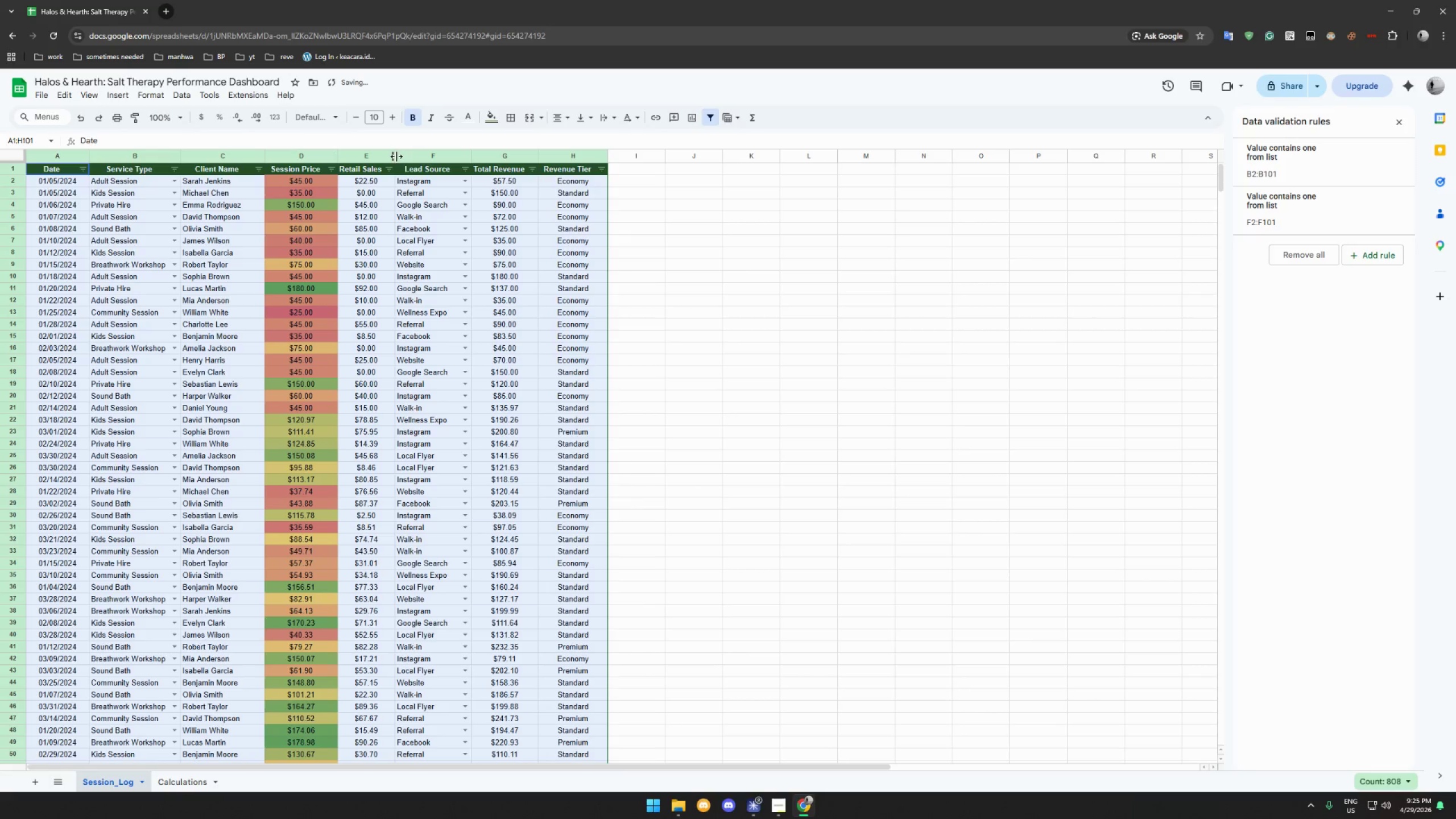 
left_click_drag(start_coordinate=[396, 156], to_coordinate=[406, 156])
 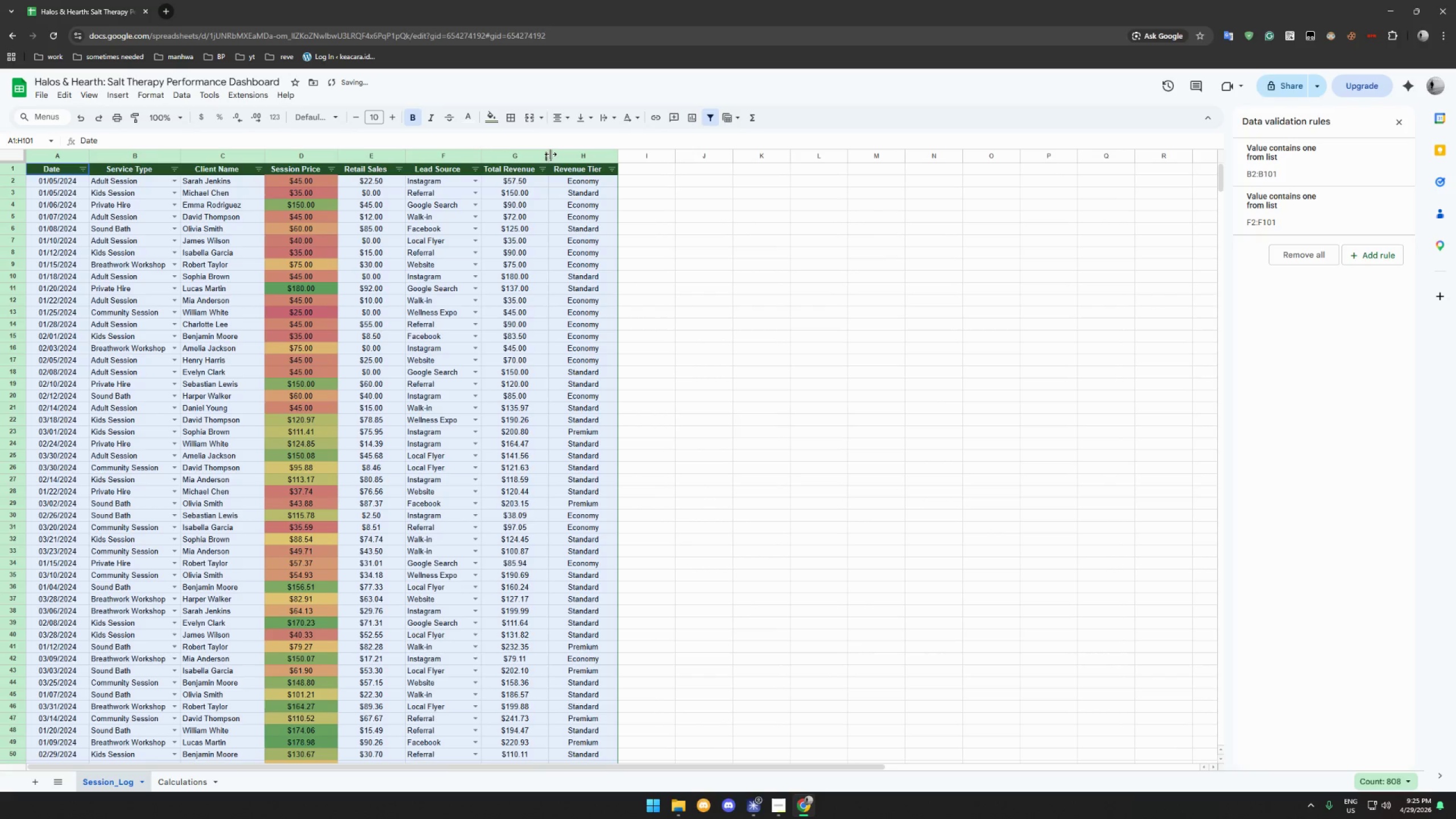 
left_click_drag(start_coordinate=[551, 154], to_coordinate=[561, 154])
 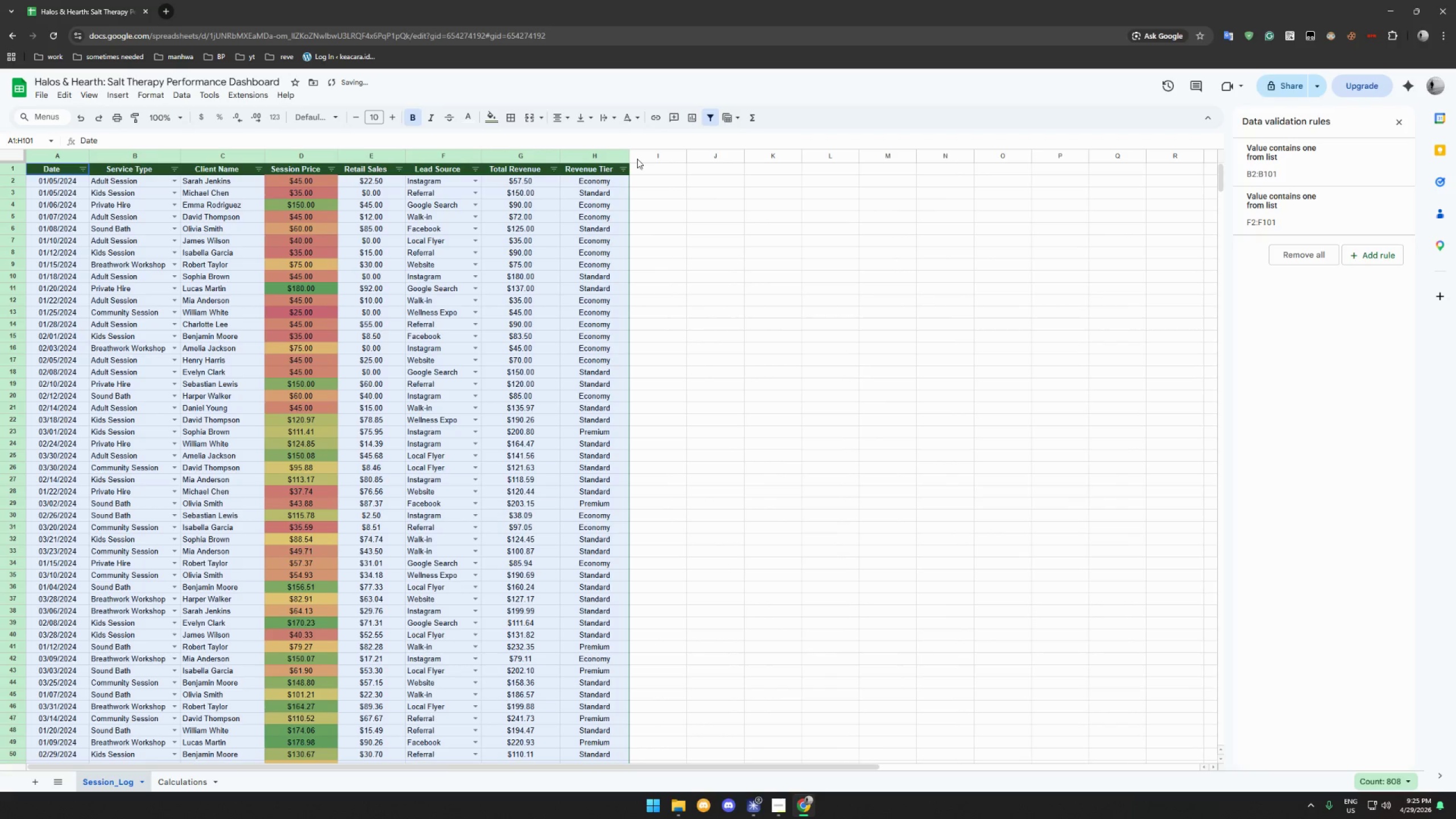 
left_click_drag(start_coordinate=[631, 156], to_coordinate=[639, 156])
 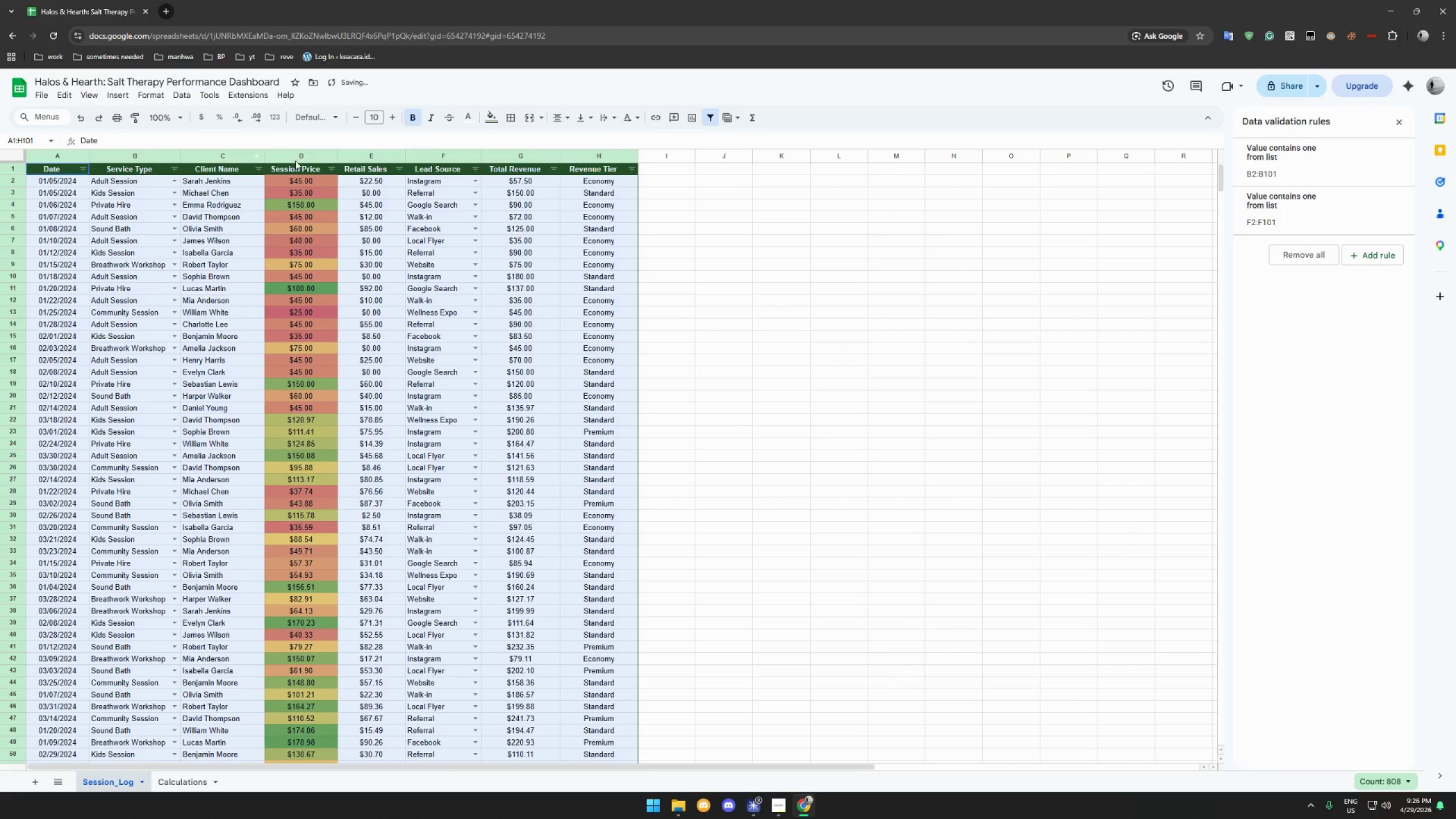 
left_click([379, 254])
 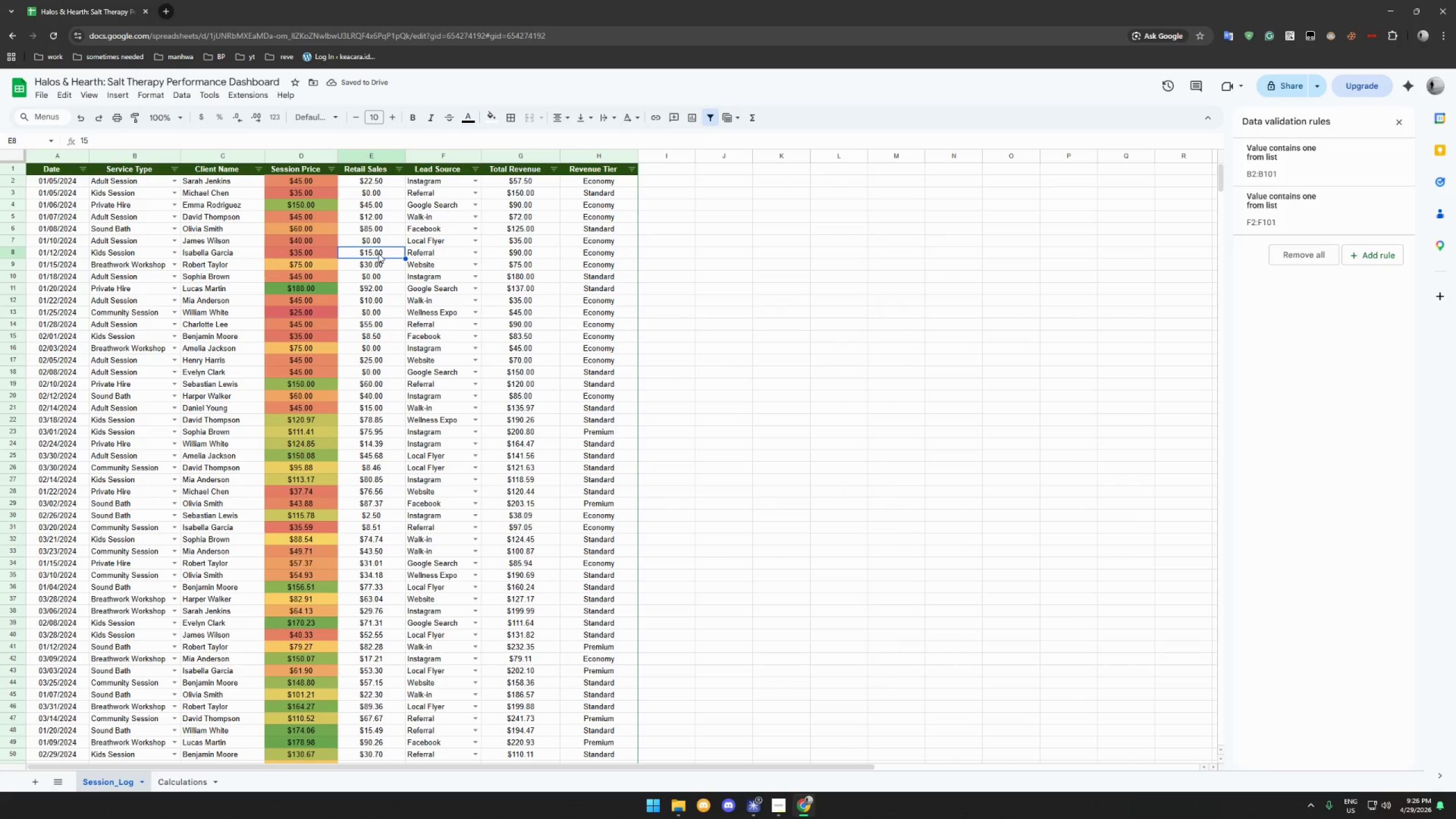 
scroll: coordinate [371, 249], scroll_direction: up, amount: 23.0
 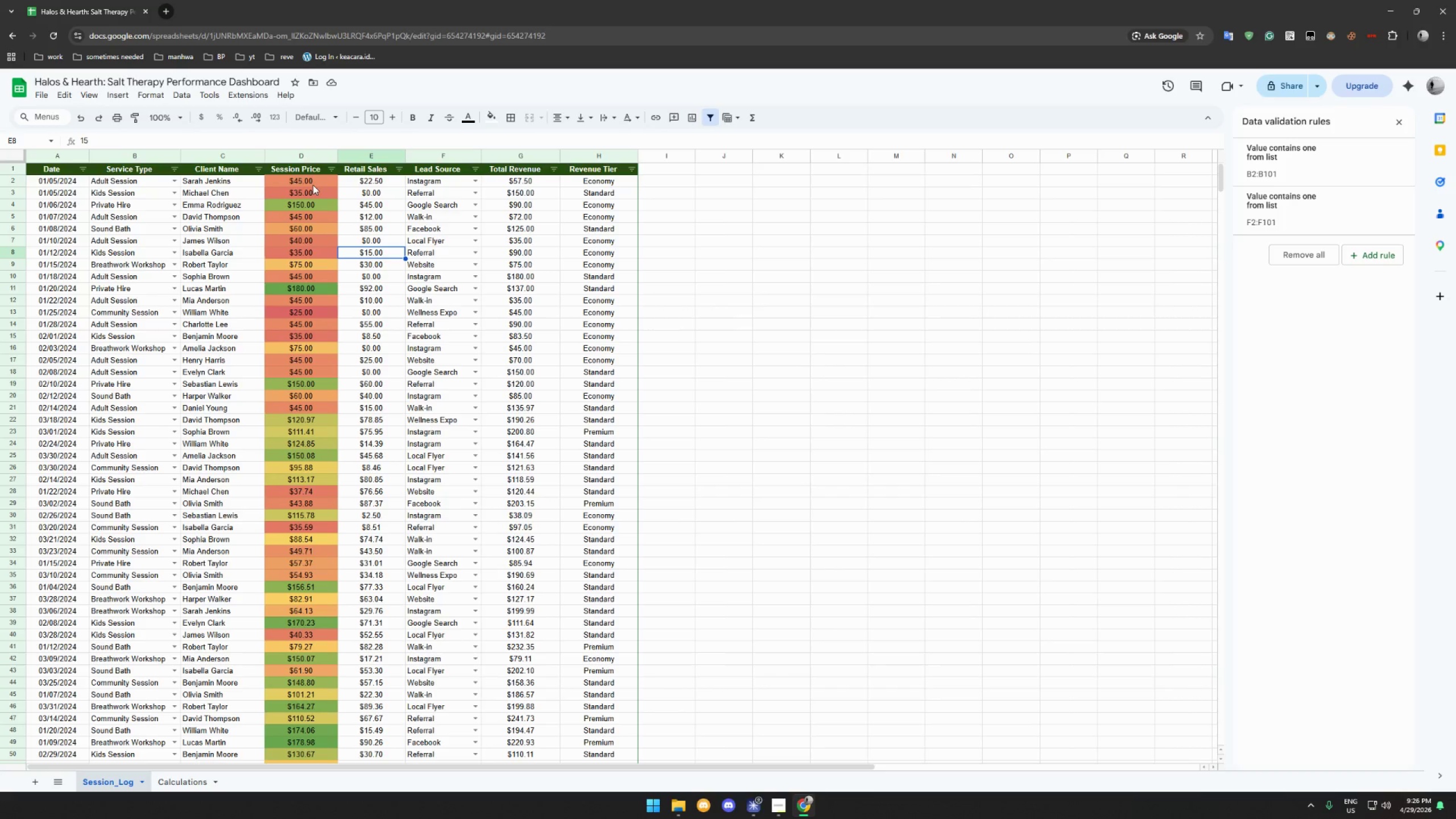 
scroll: coordinate [338, 251], scroll_direction: down, amount: 5.0
 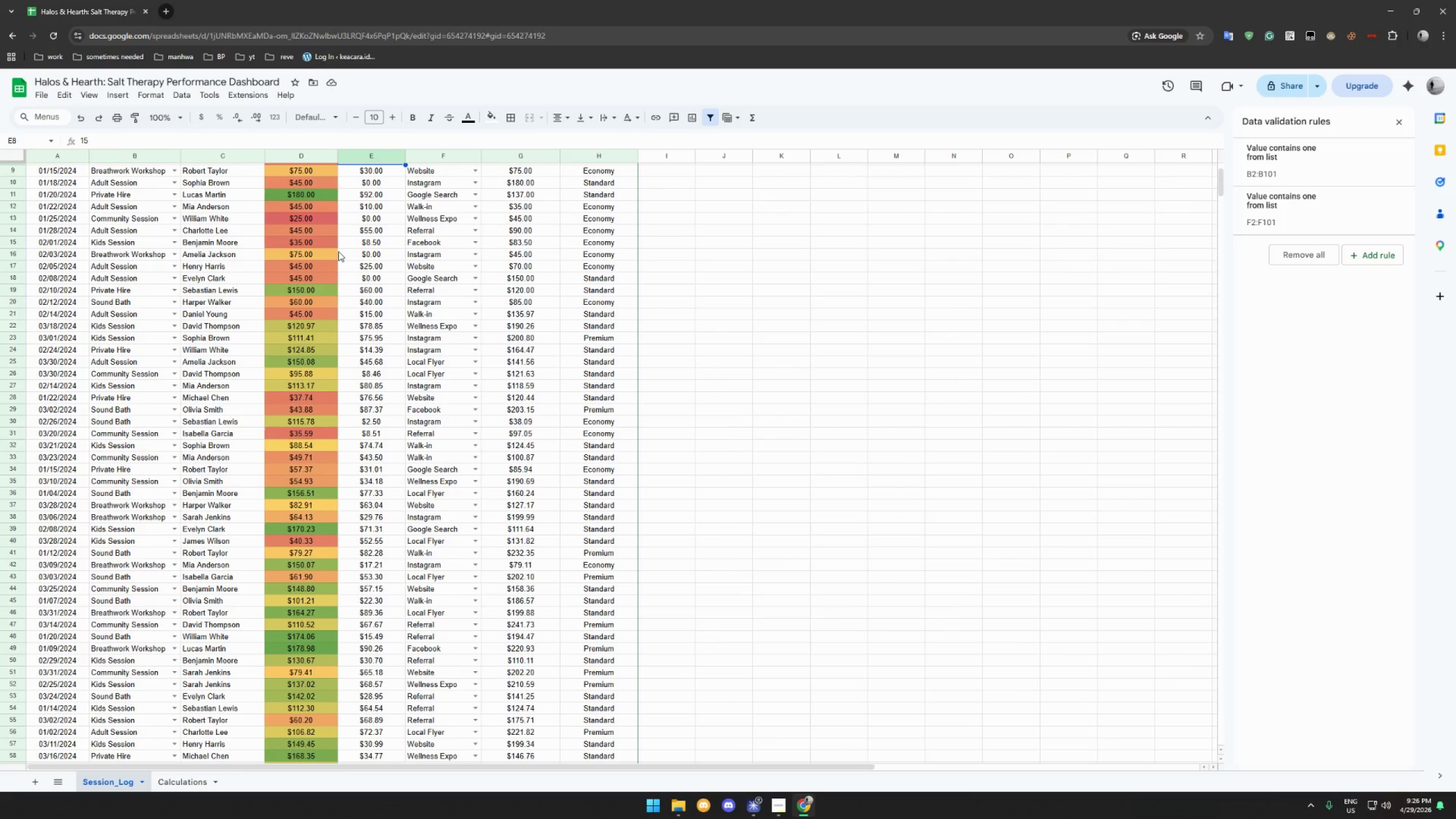 
scroll: coordinate [340, 251], scroll_direction: up, amount: 11.0
 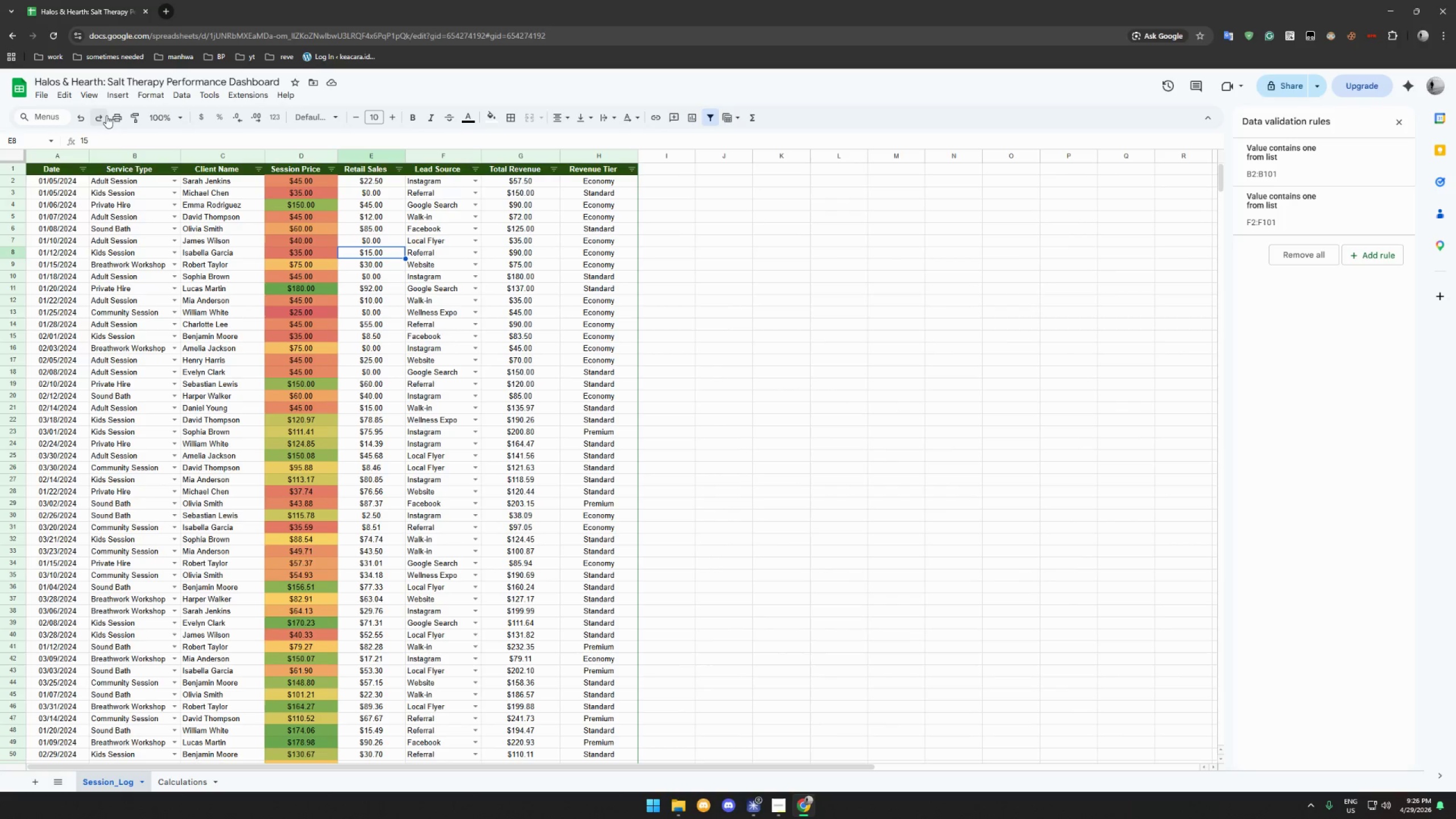 
scroll: coordinate [342, 362], scroll_direction: down, amount: 21.0
 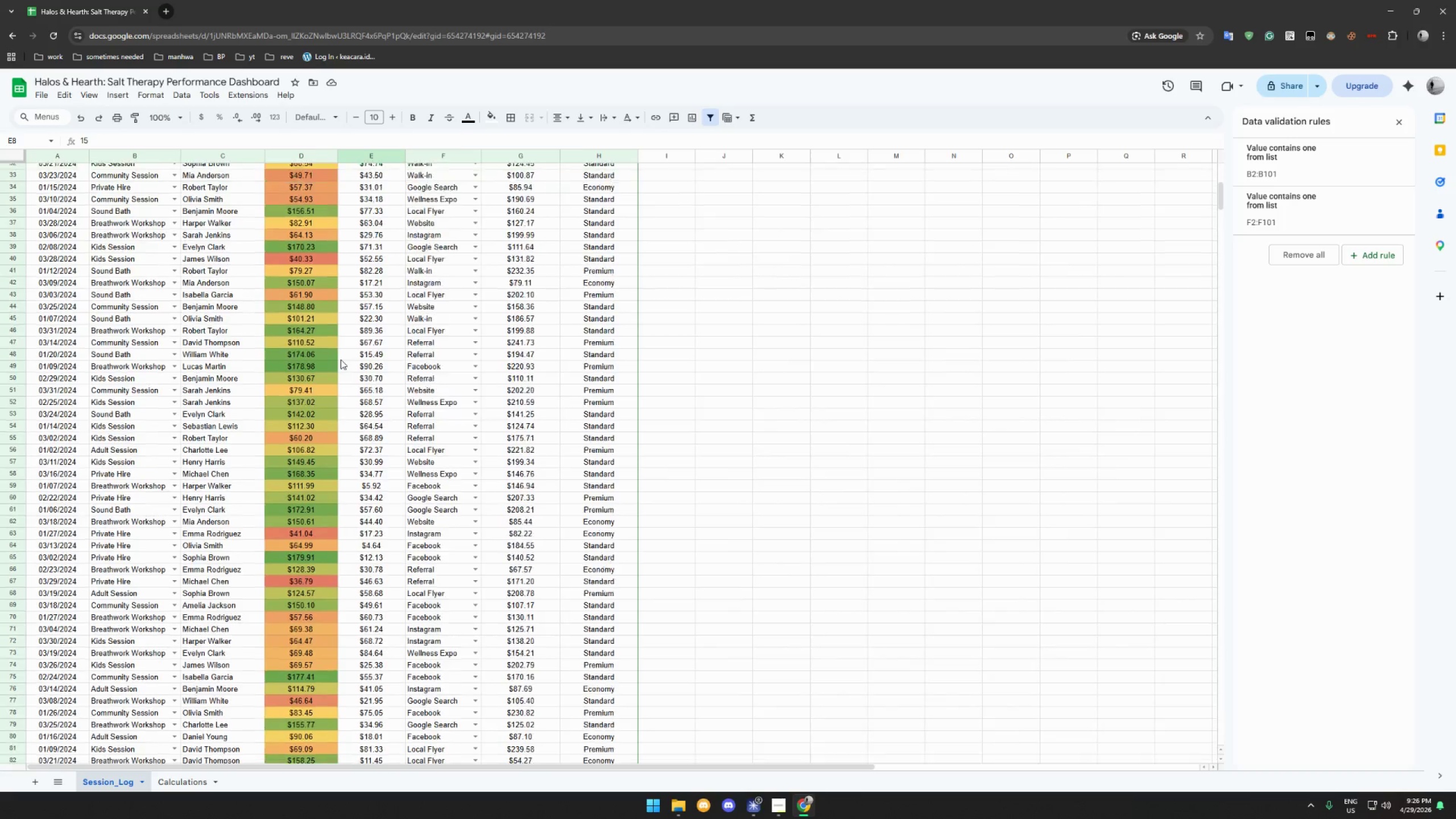 
scroll: coordinate [340, 357], scroll_direction: up, amount: 28.0
 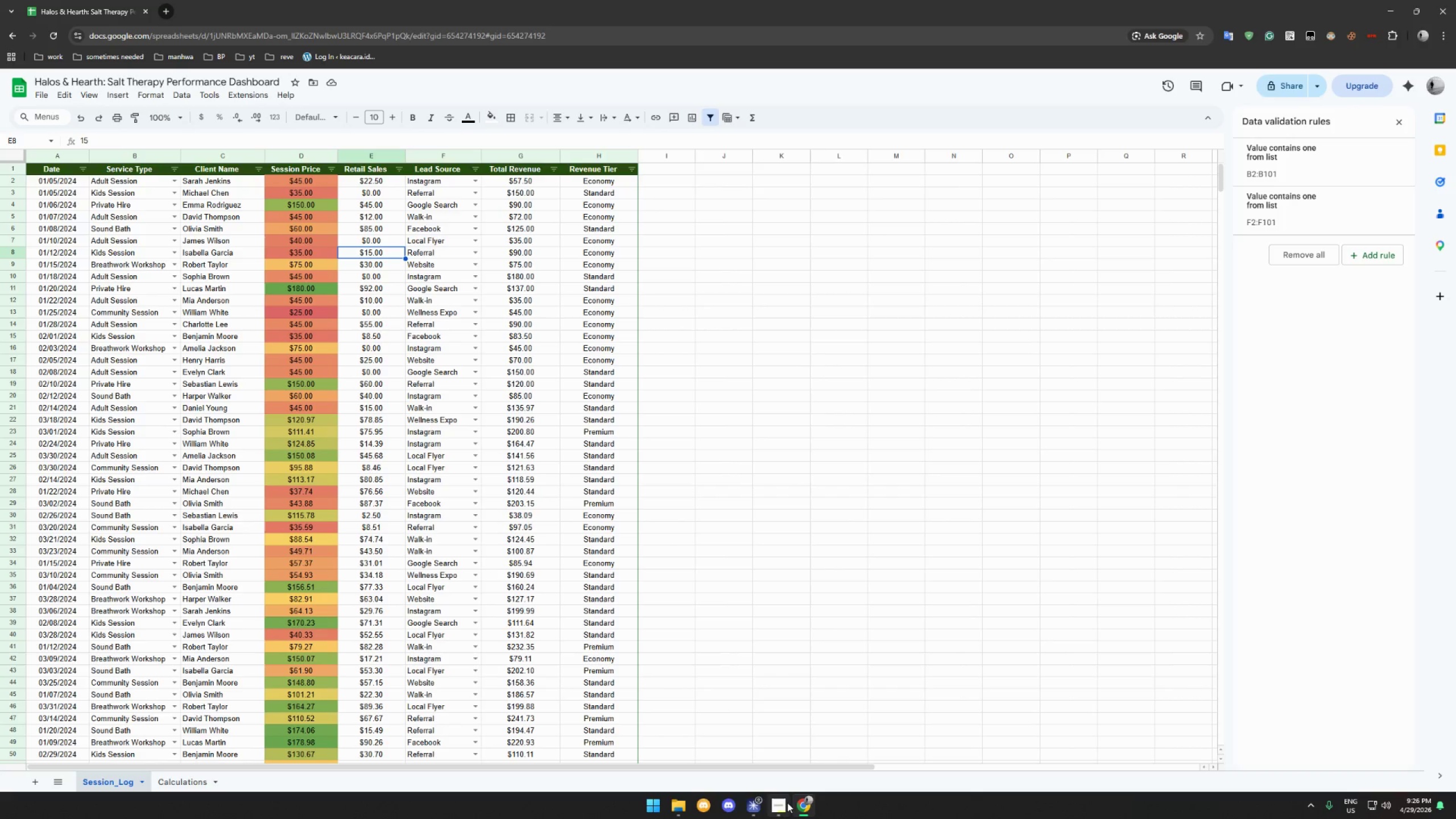 
wait(5.75)
 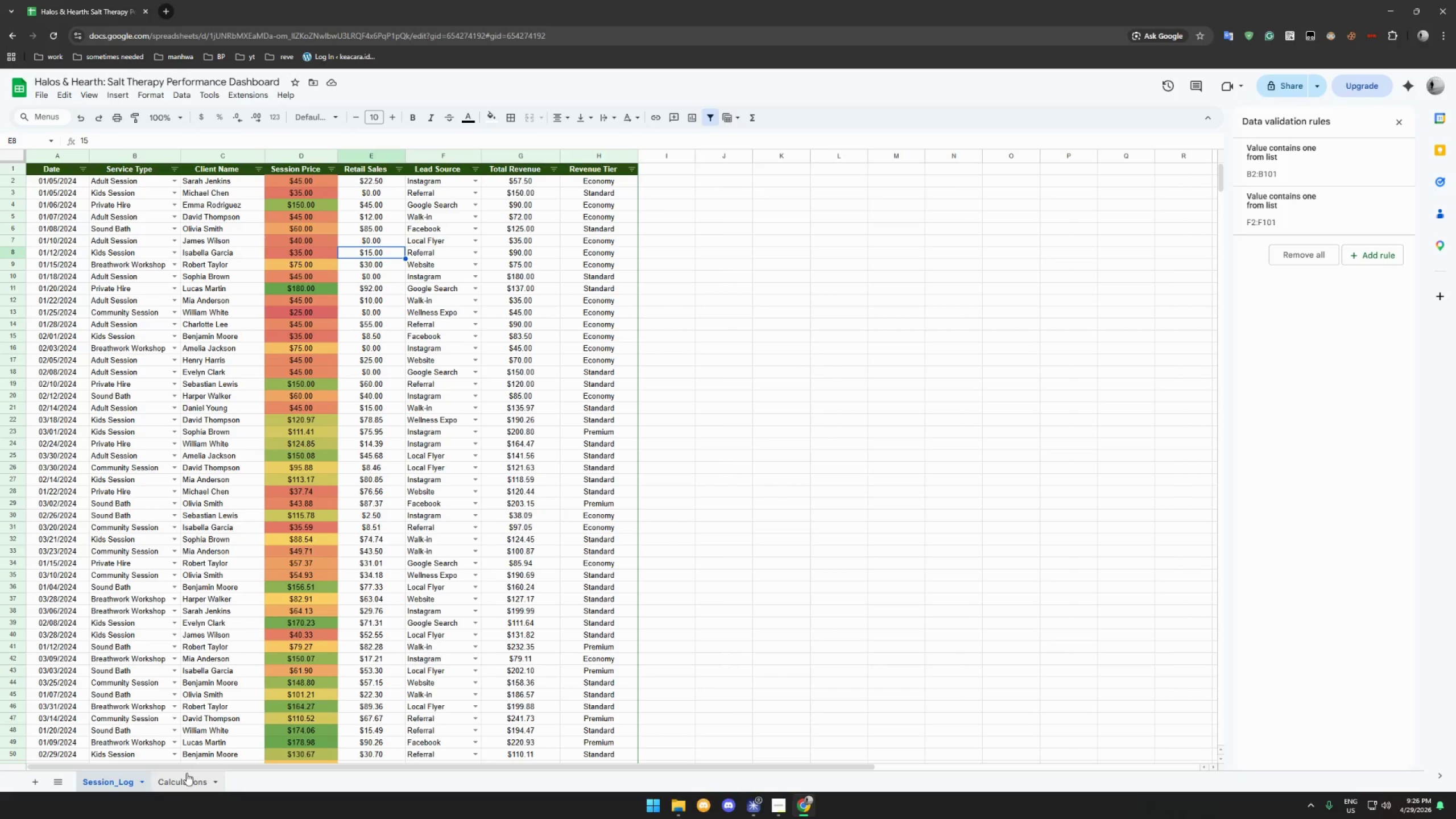 
left_click([781, 805])